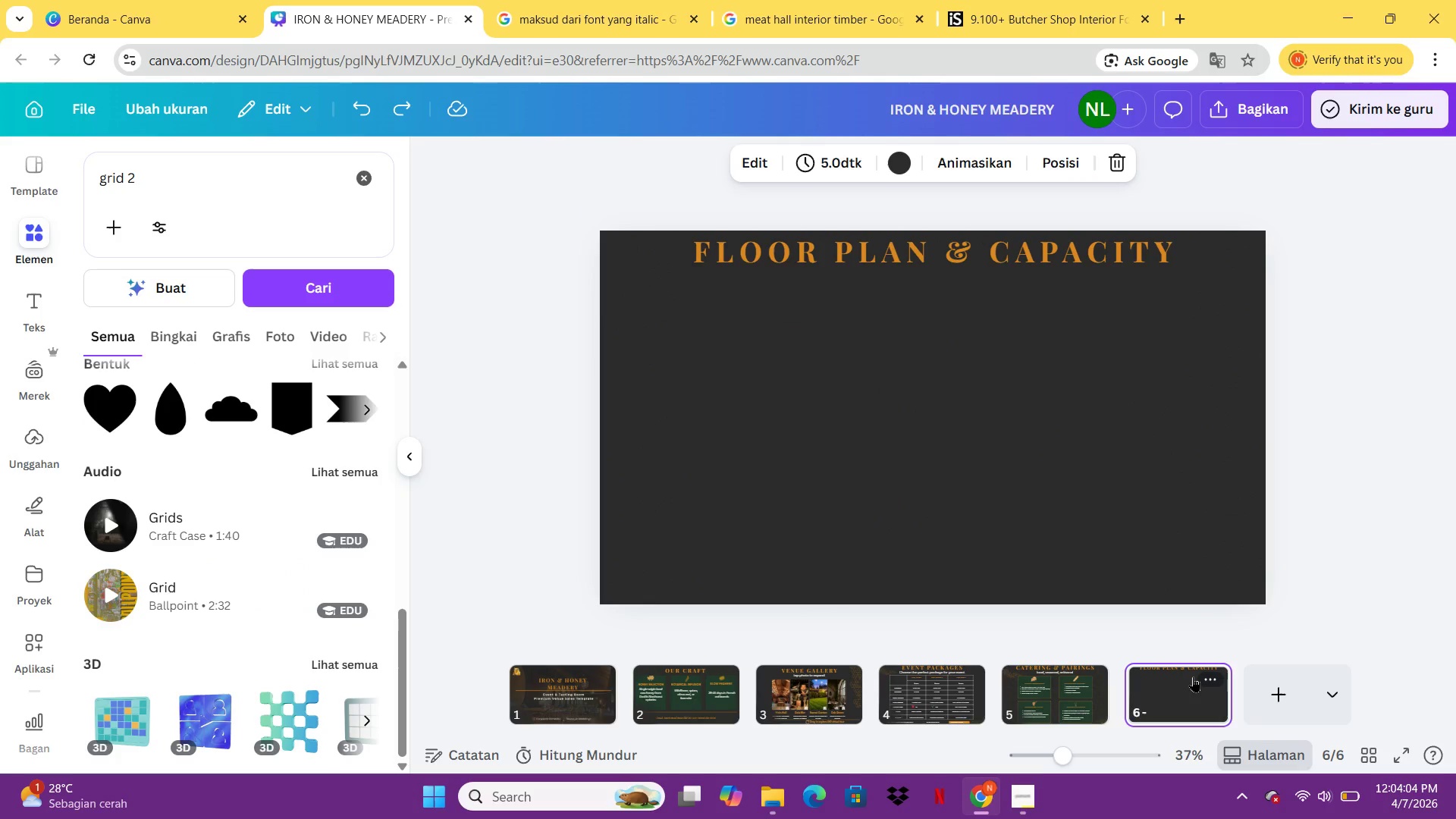 
key(Control+V)
 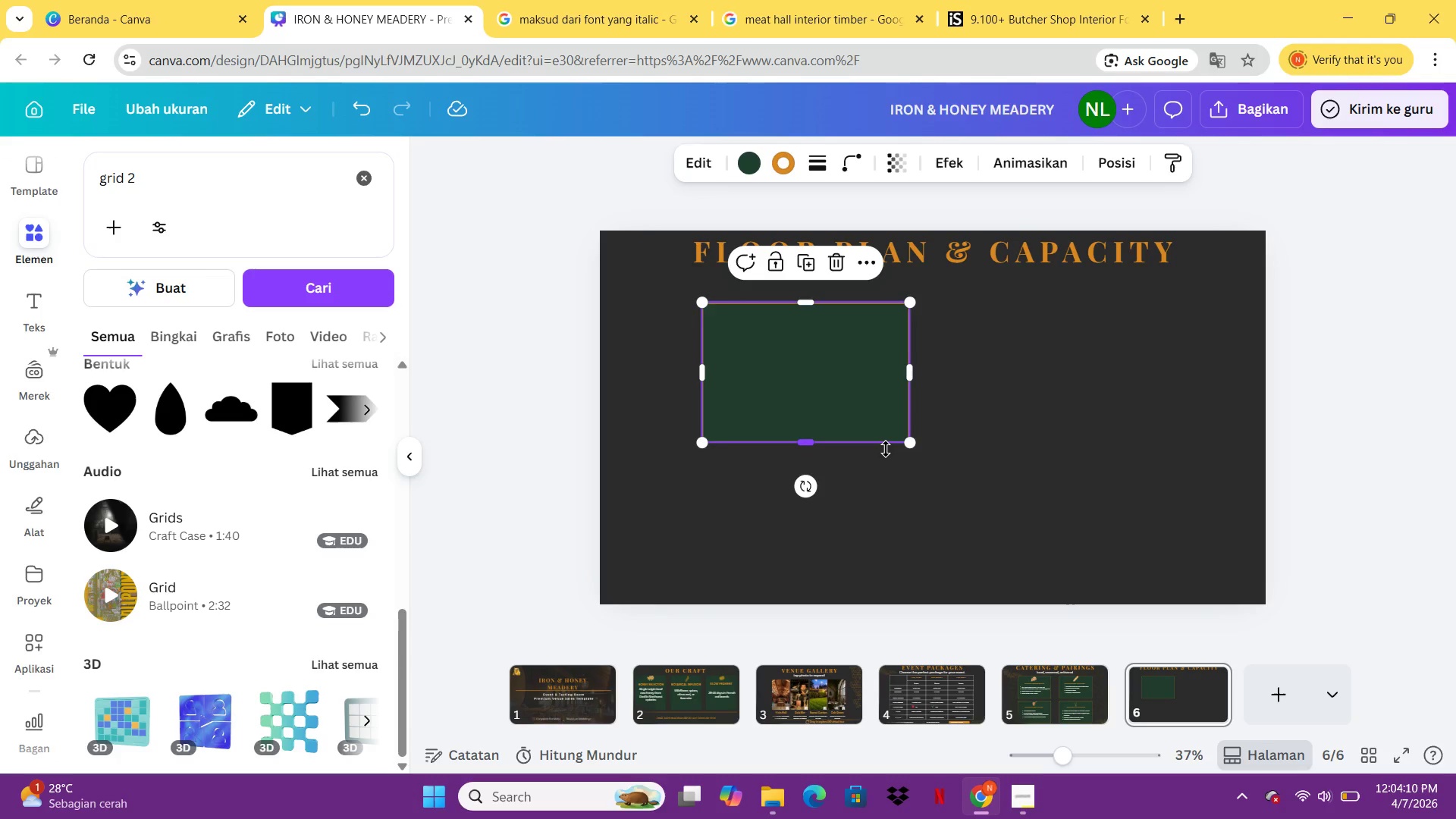 
wait(10.66)
 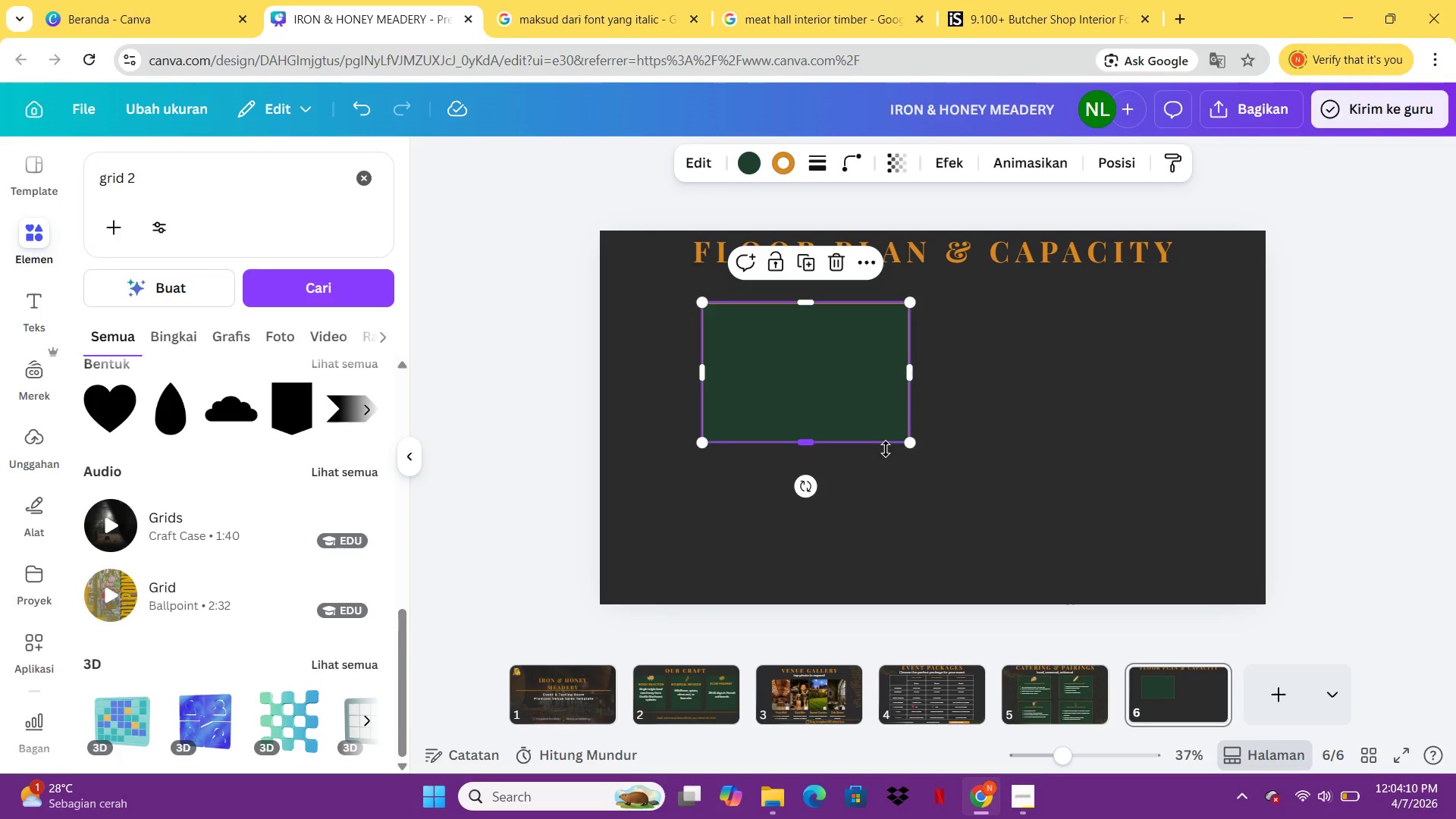 
left_click_drag(start_coordinate=[803, 445], to_coordinate=[805, 463])
 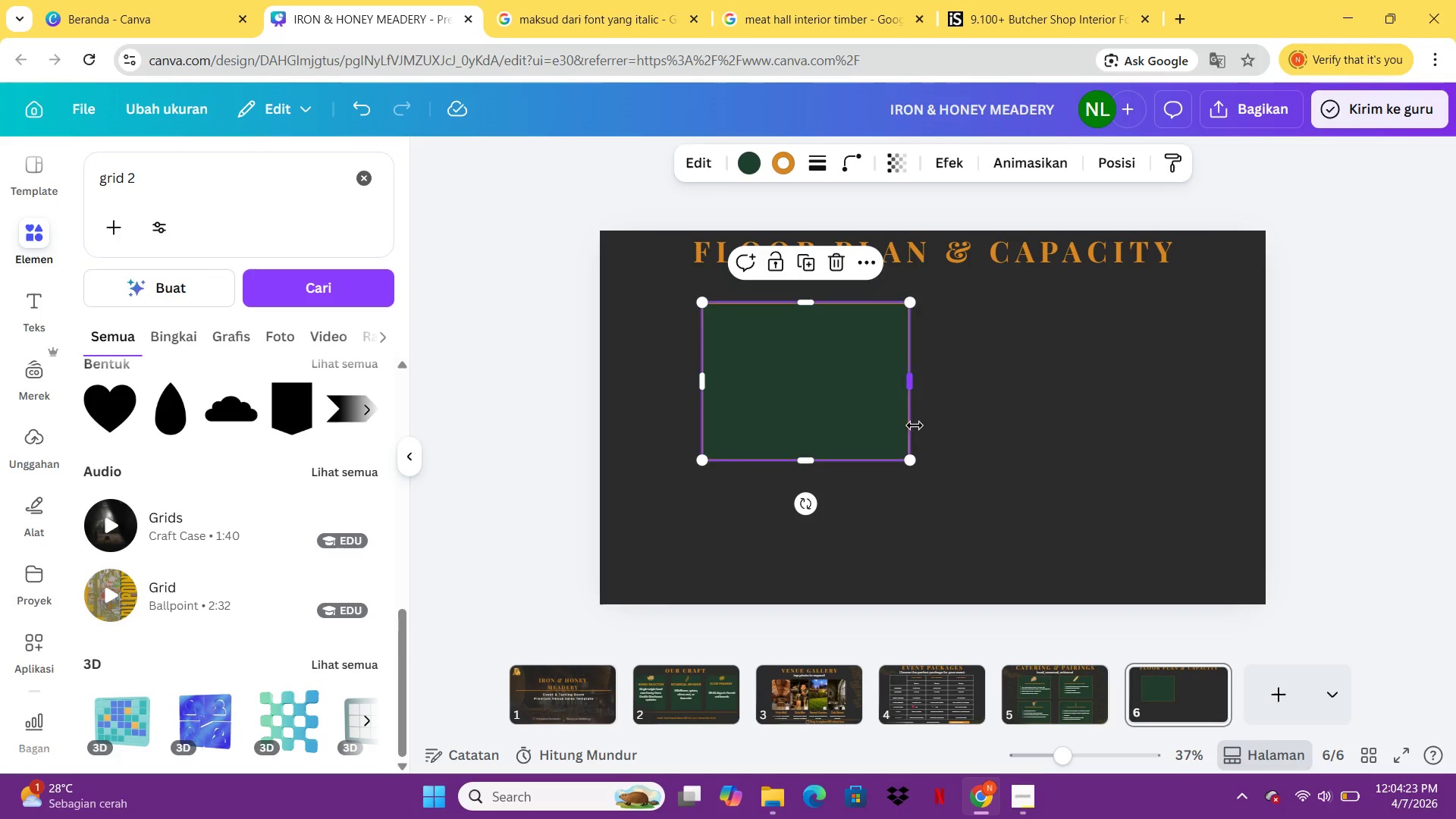 
wait(6.69)
 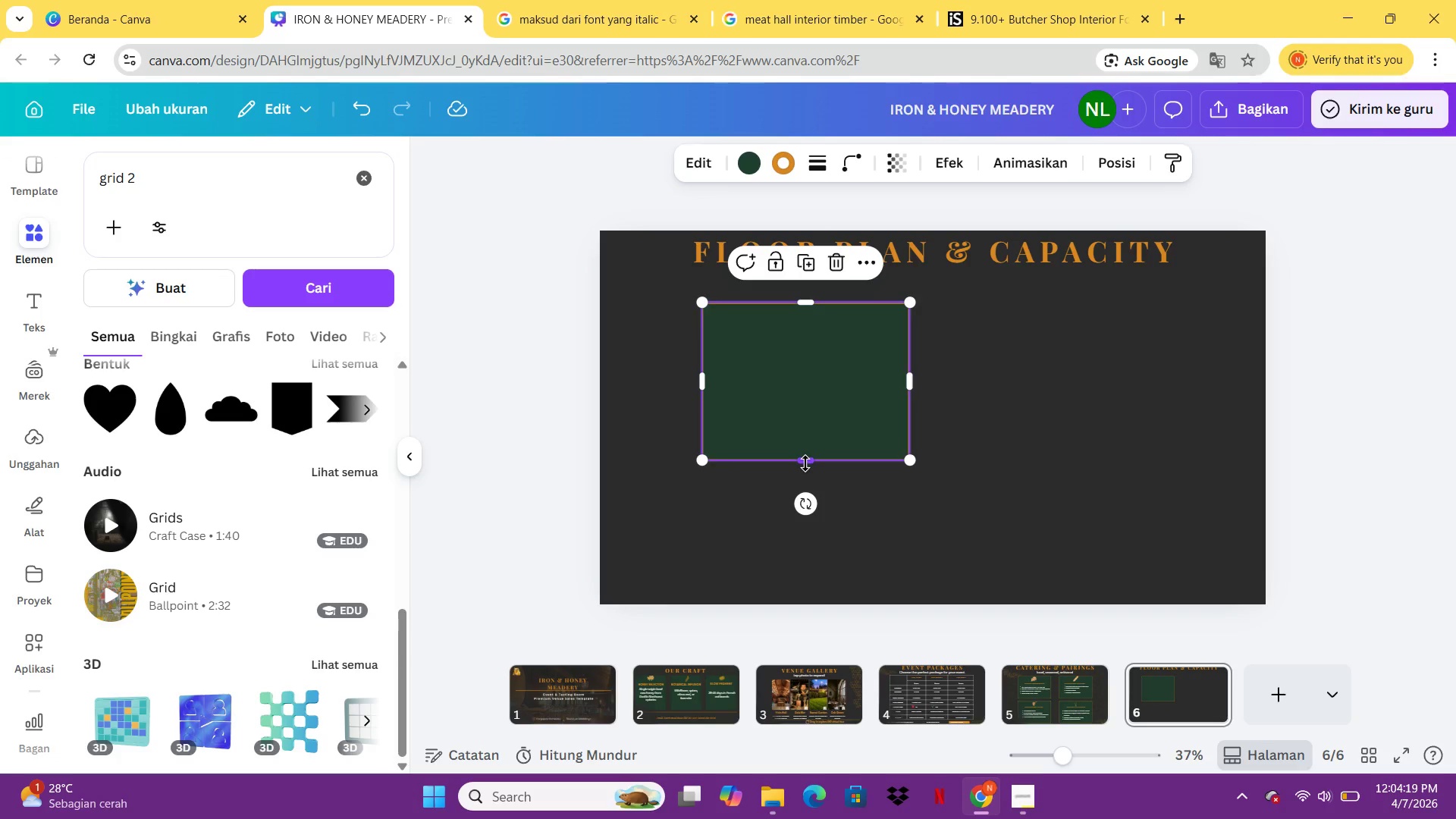 
left_click_drag(start_coordinate=[806, 456], to_coordinate=[802, 415])
 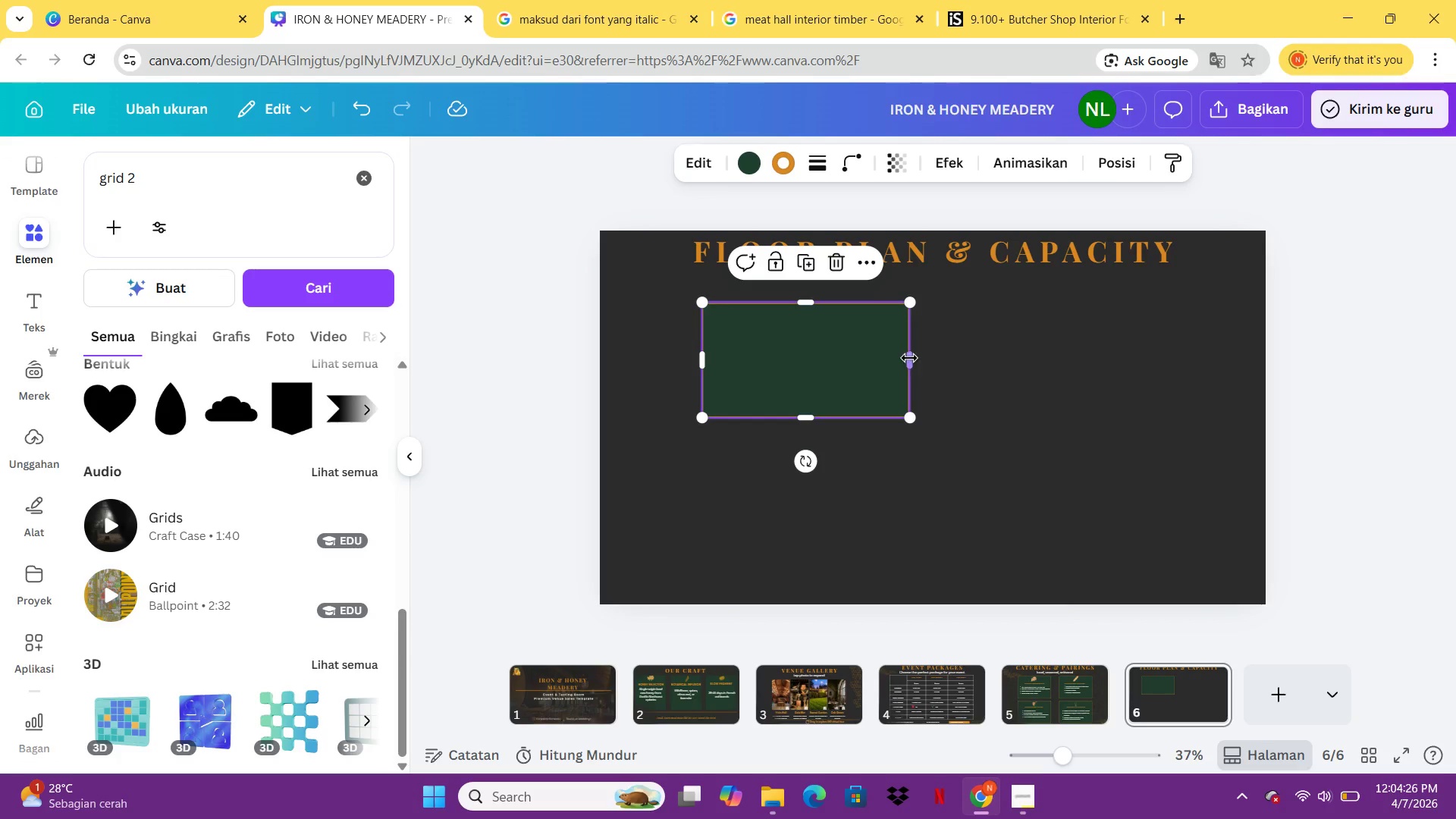 
left_click_drag(start_coordinate=[909, 359], to_coordinate=[984, 359])
 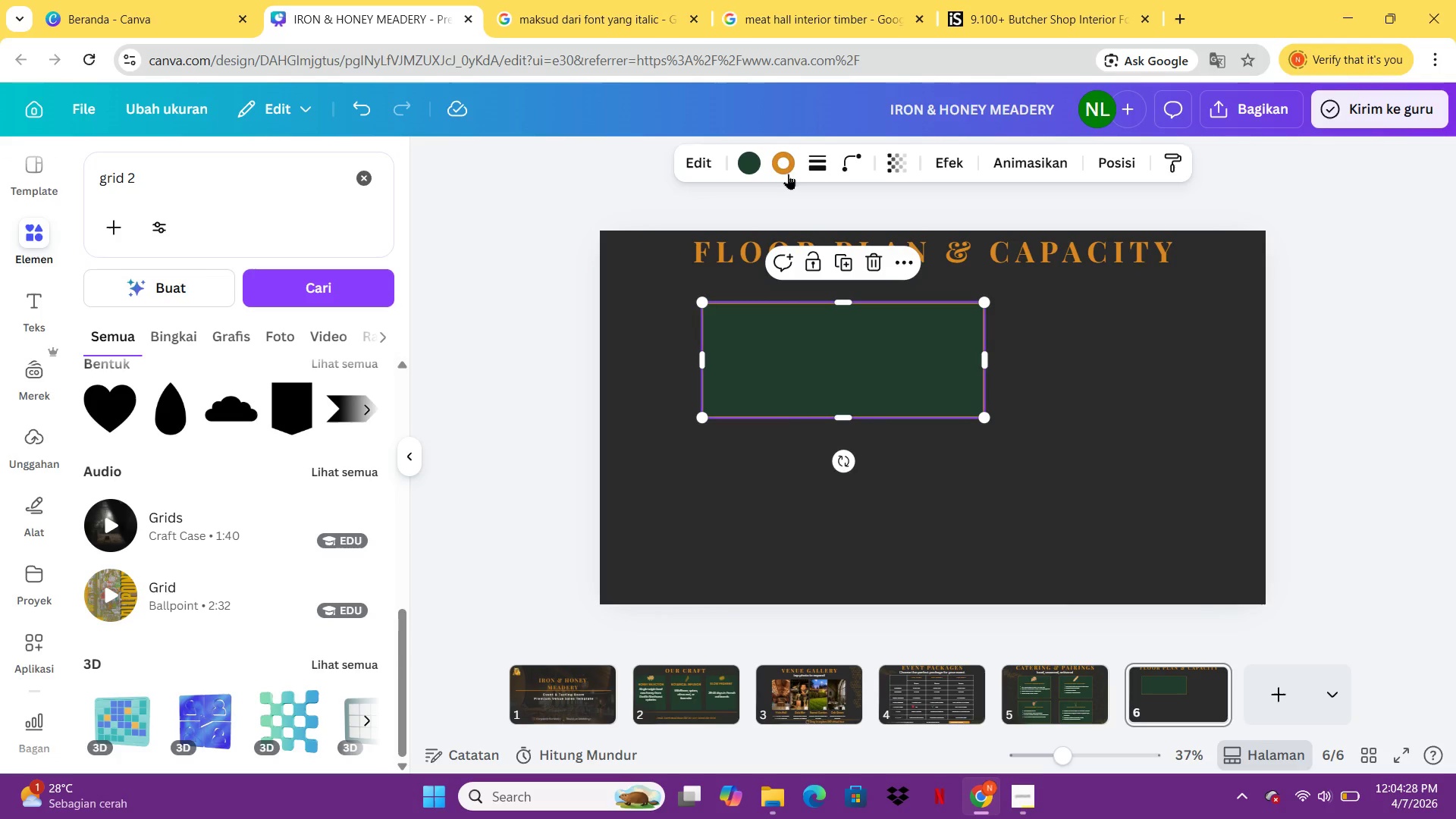 
left_click([788, 171])
 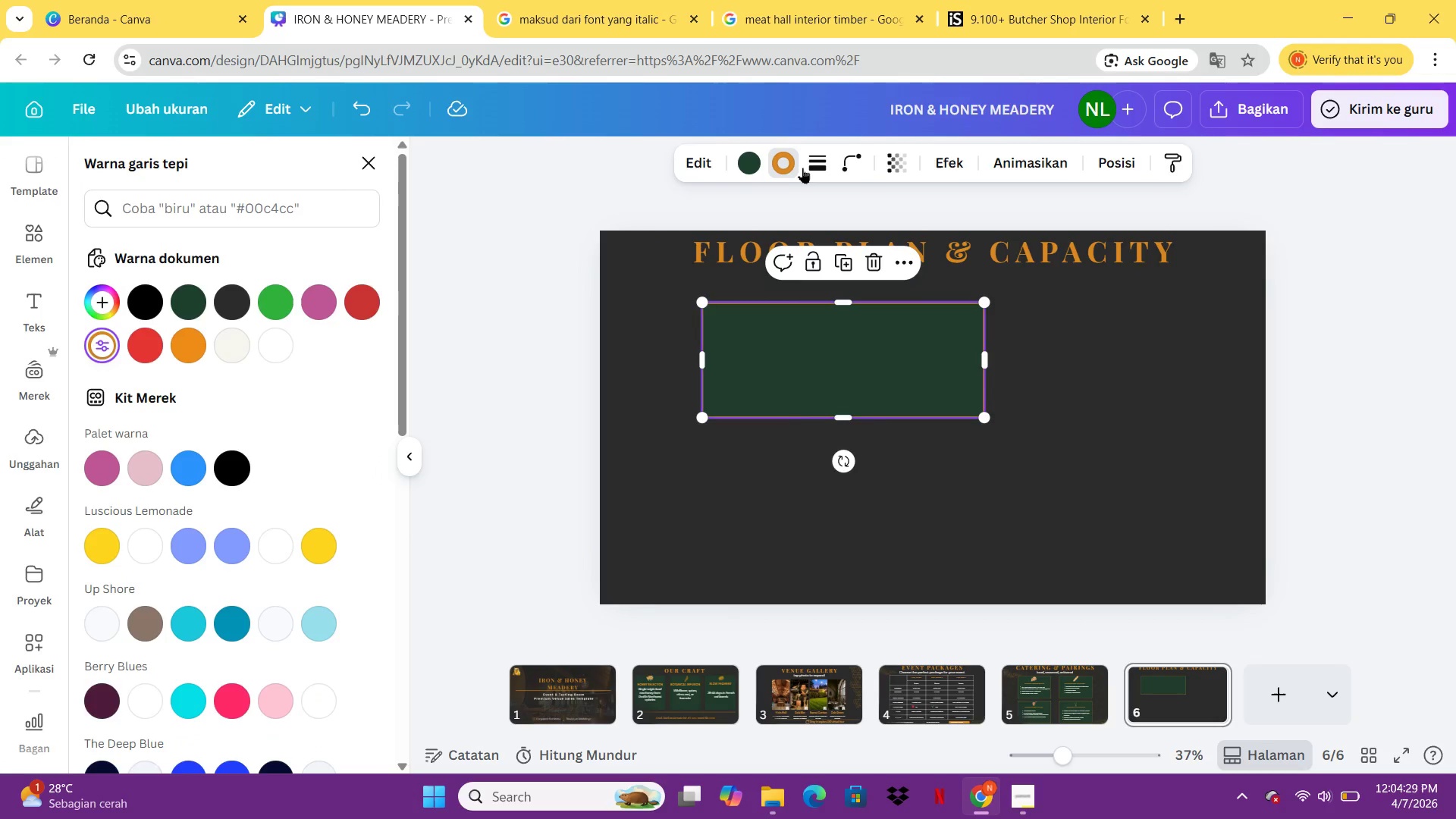 
left_click([810, 167])
 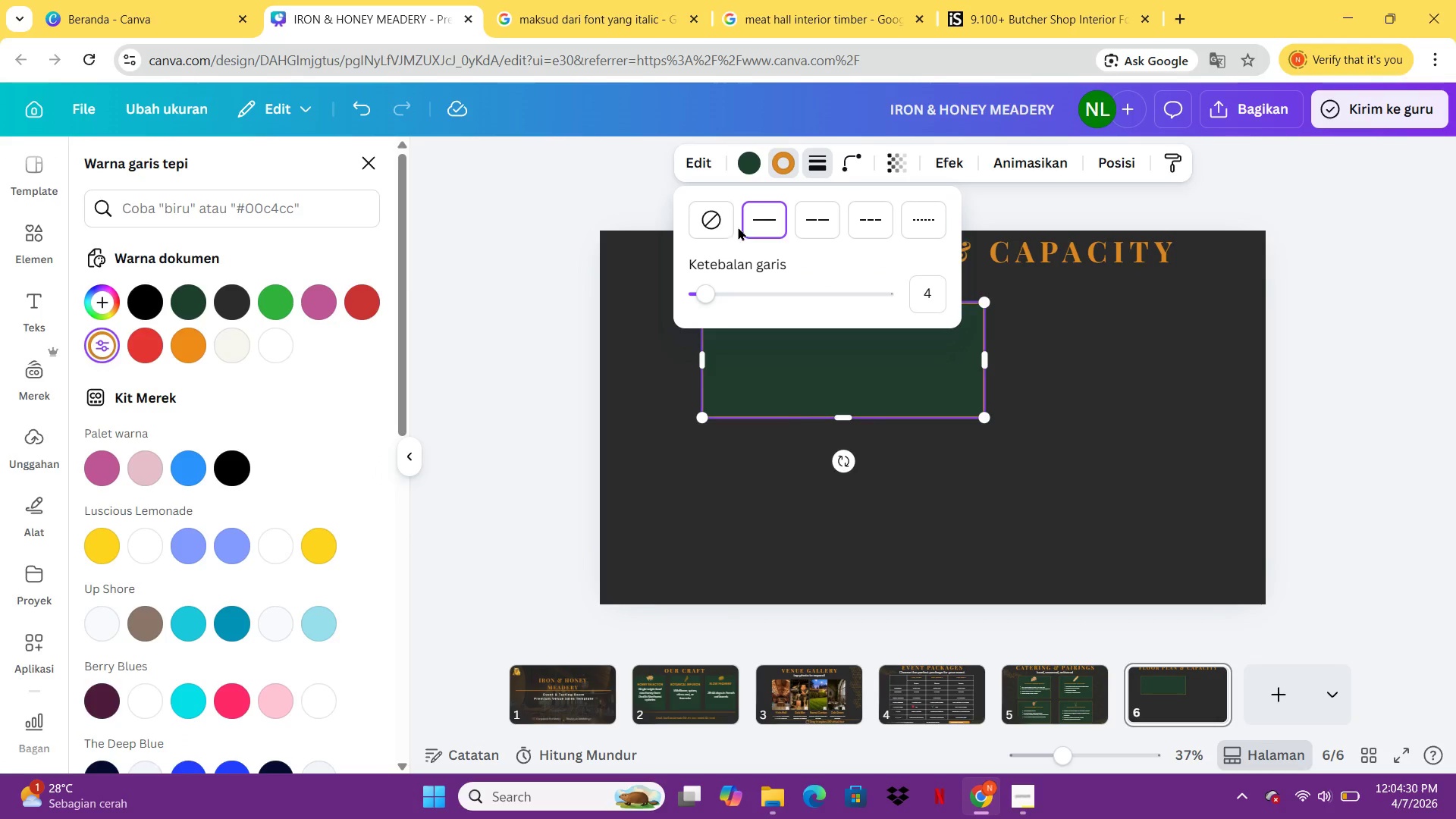 
left_click([726, 226])
 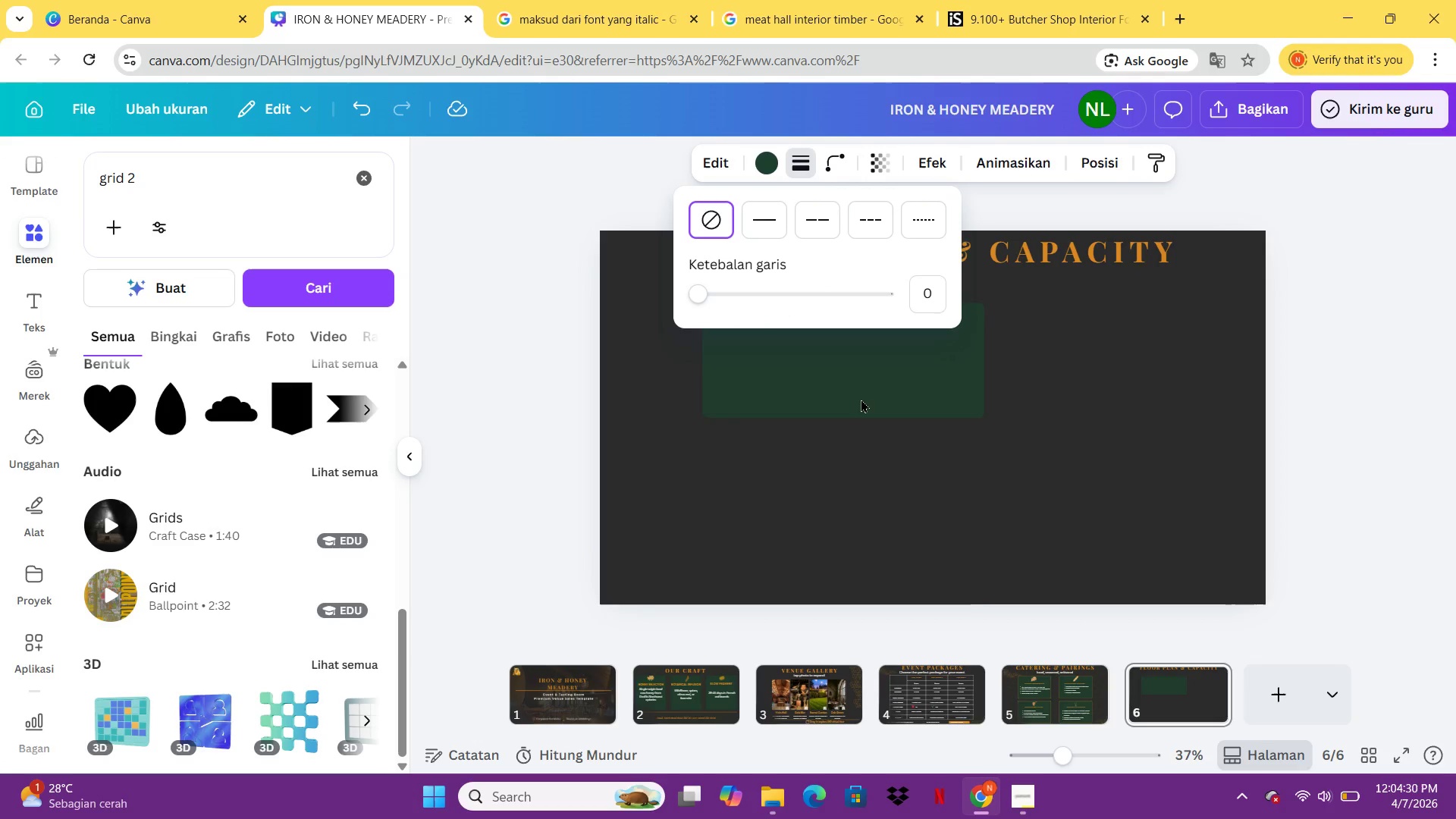 
left_click([871, 486])
 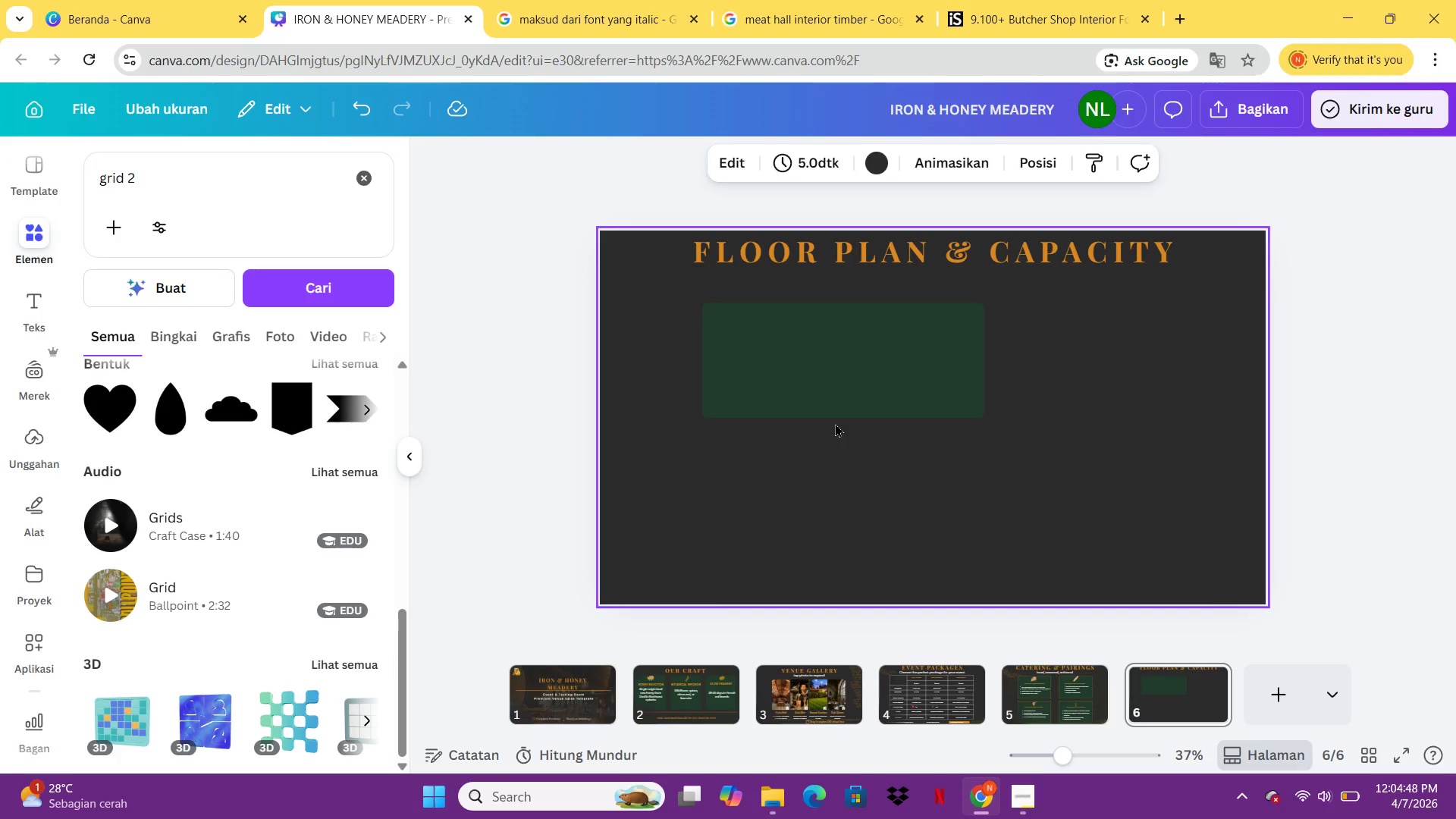 
wait(21.97)
 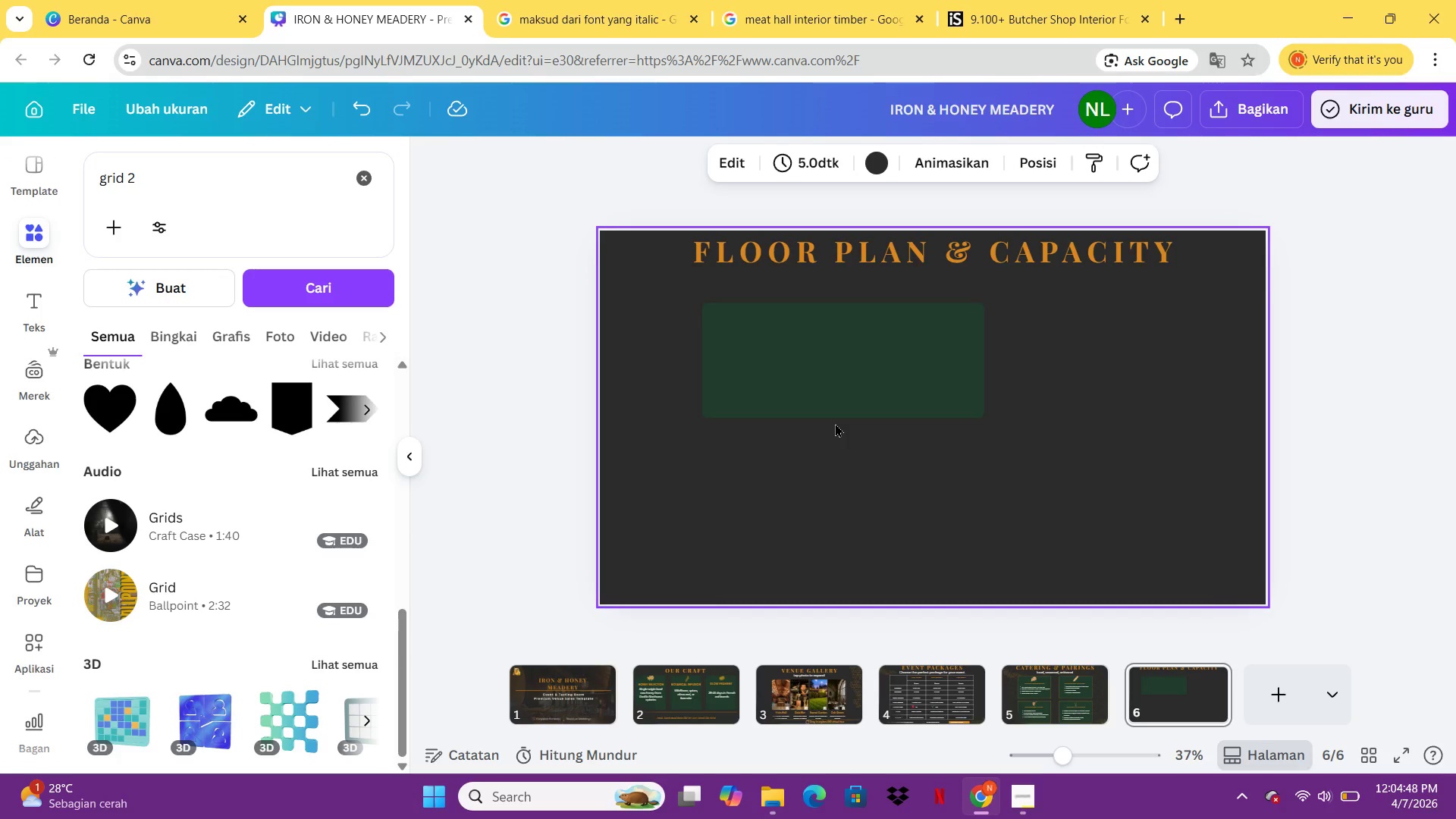 
left_click([846, 405])
 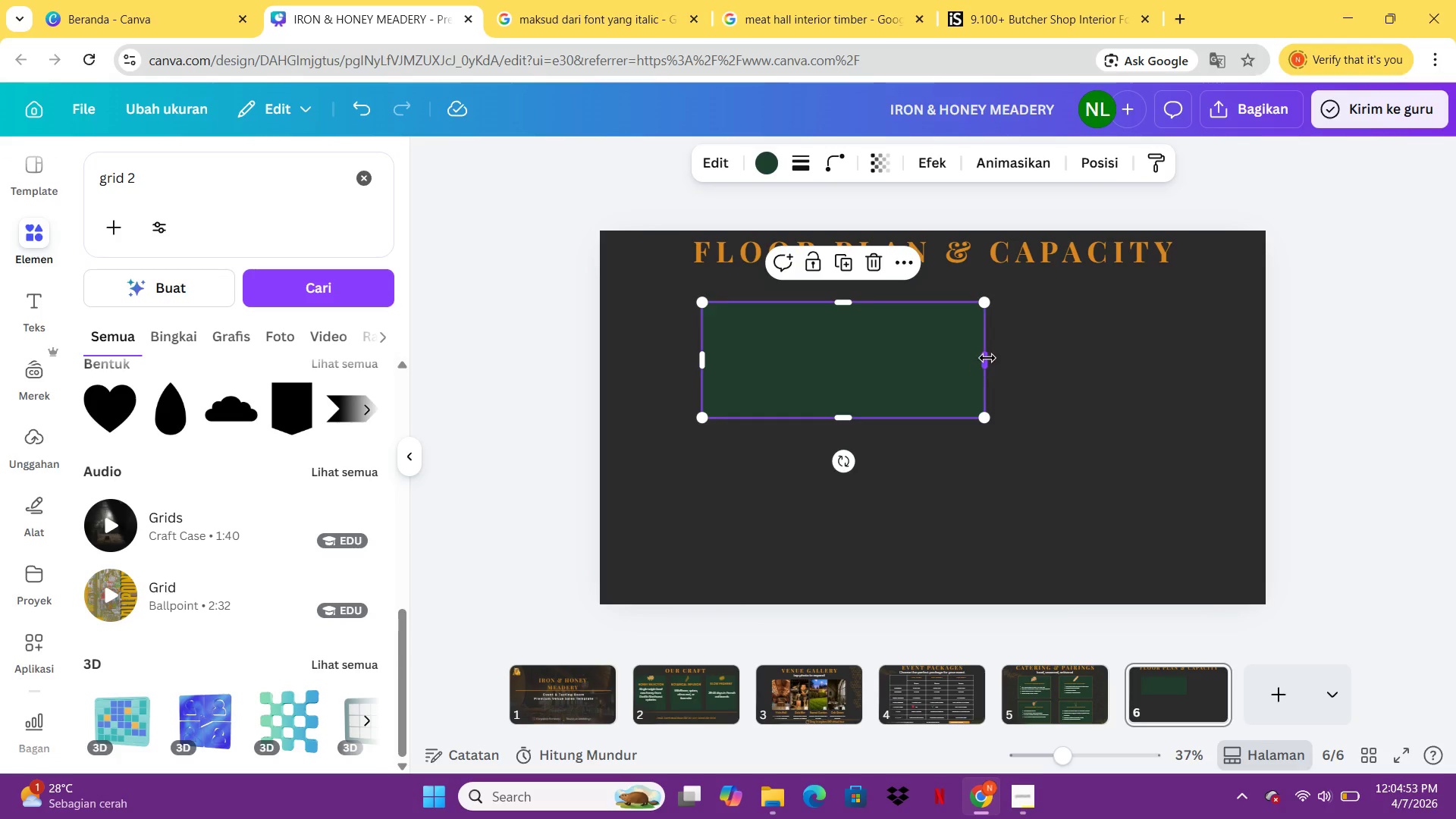 
left_click_drag(start_coordinate=[987, 357], to_coordinate=[850, 387])
 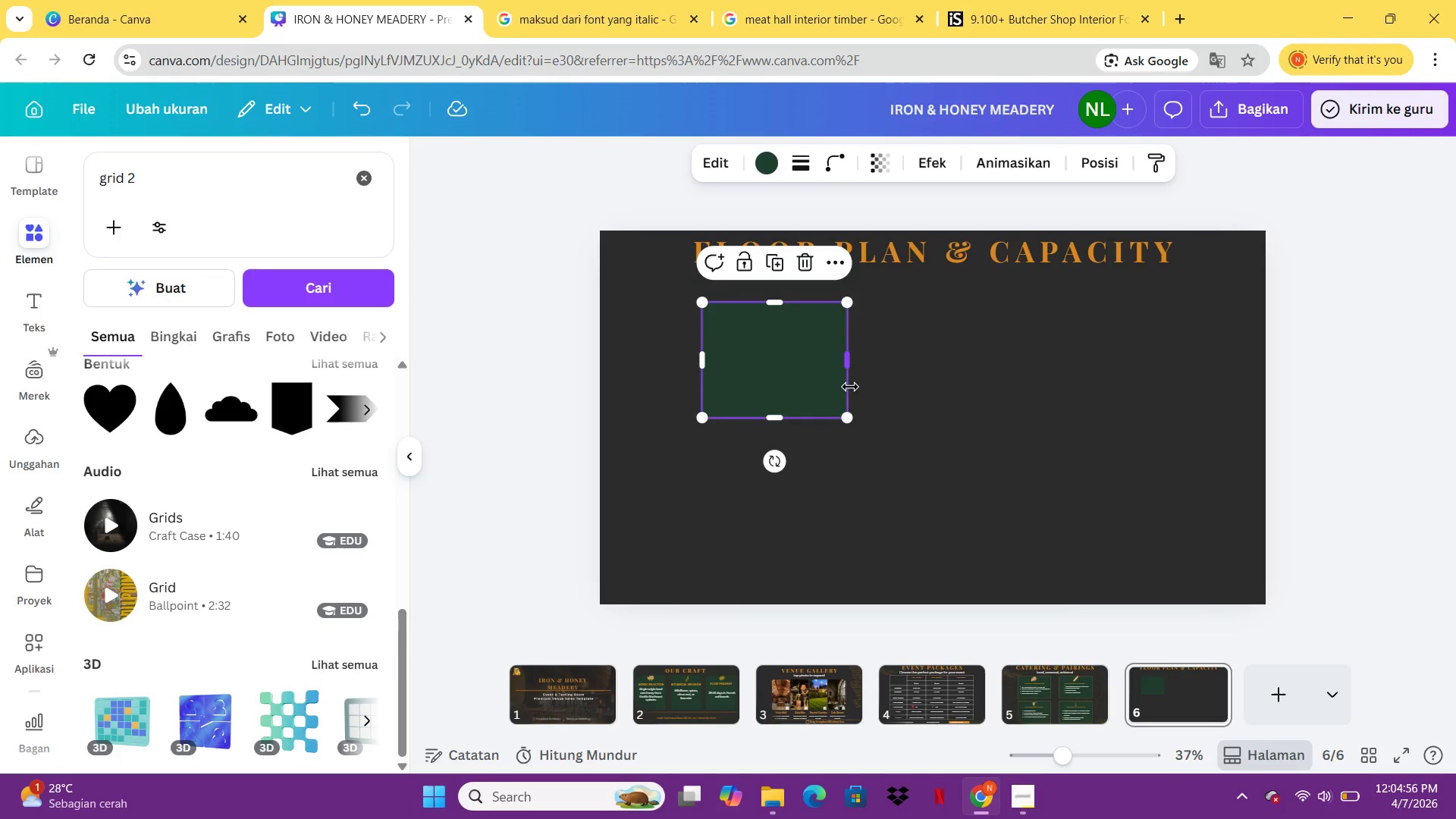 
key(Control+C)
 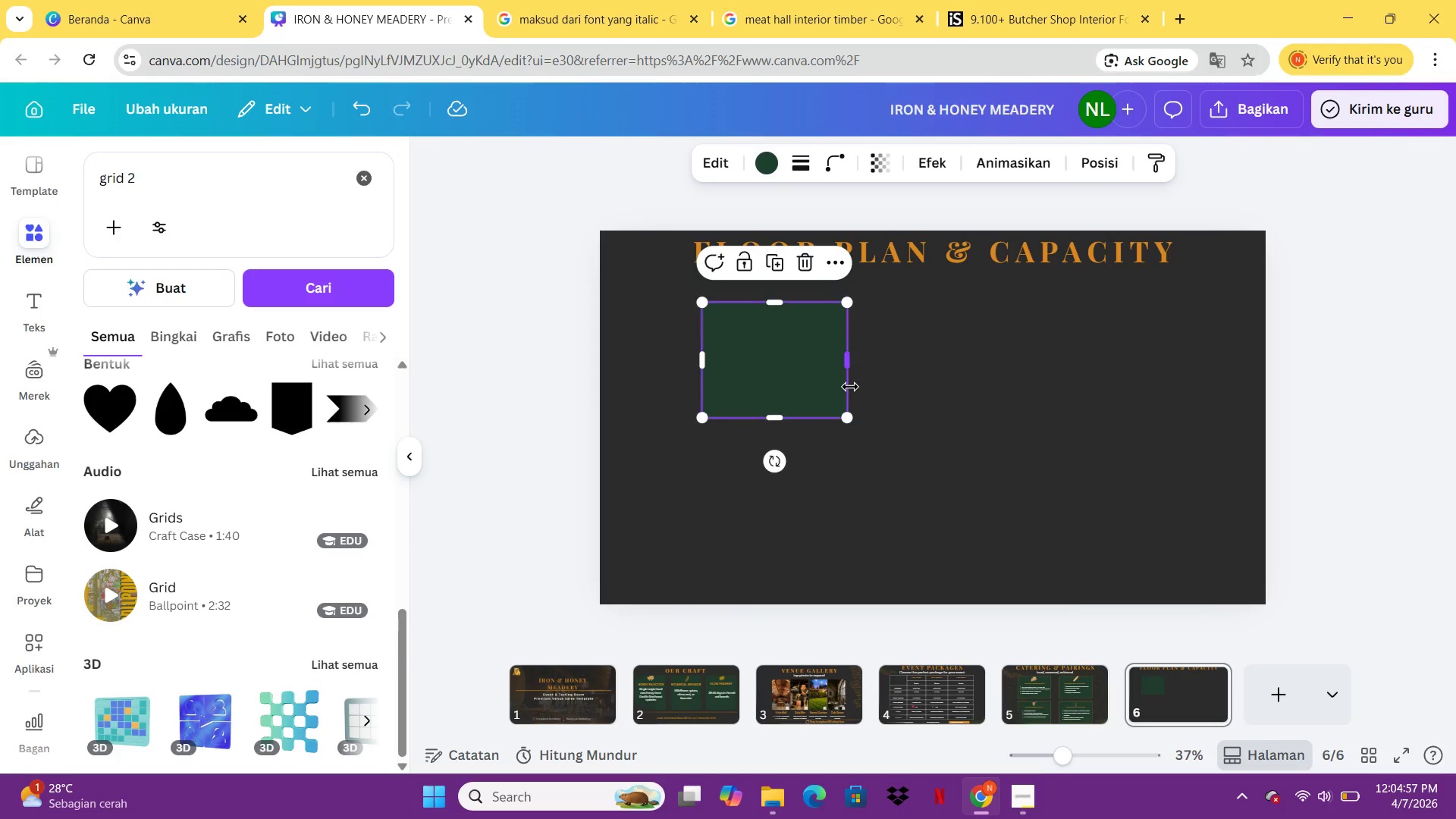 
key(Control+V)
 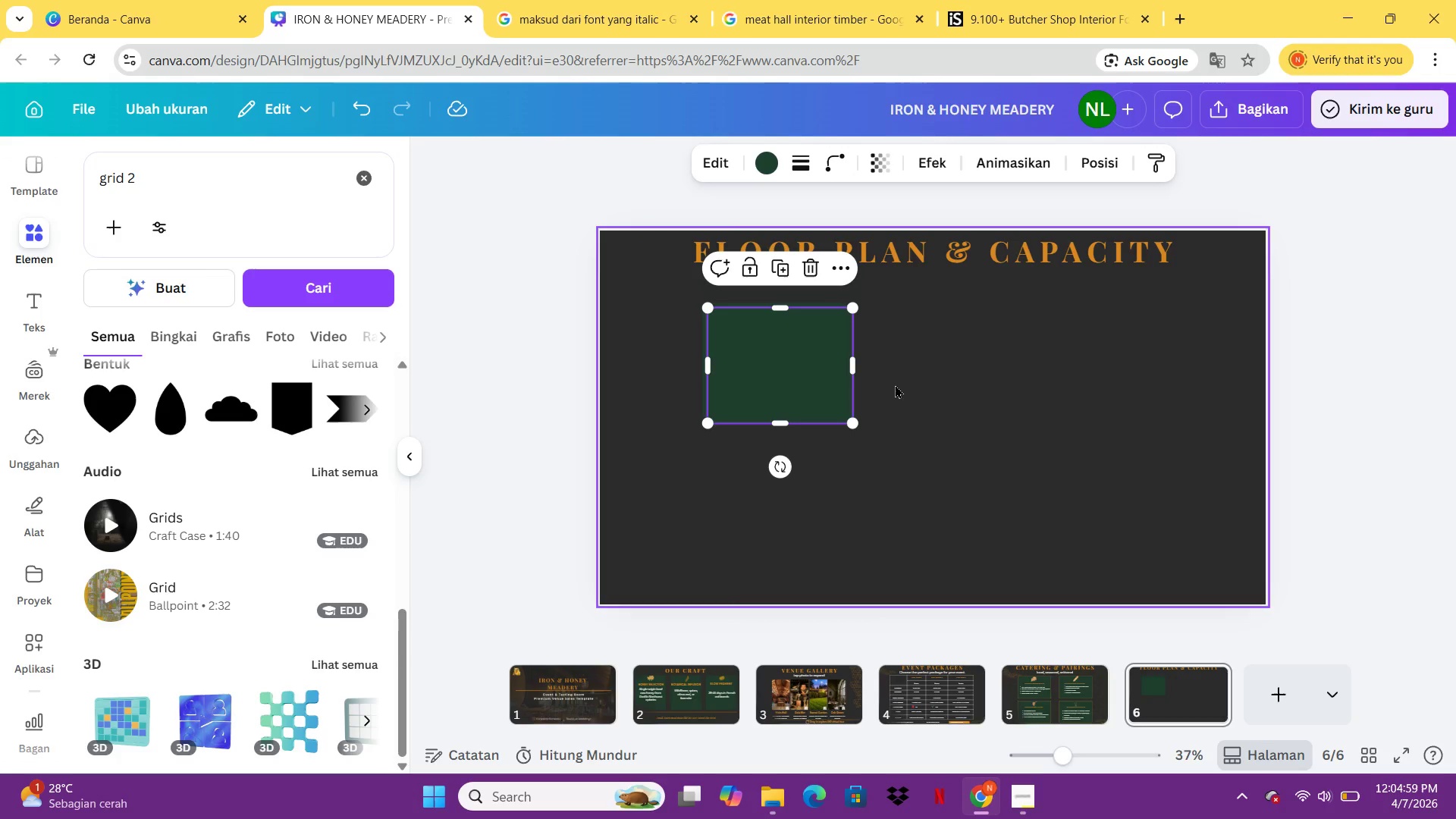 
left_click_drag(start_coordinate=[742, 384], to_coordinate=[928, 384])
 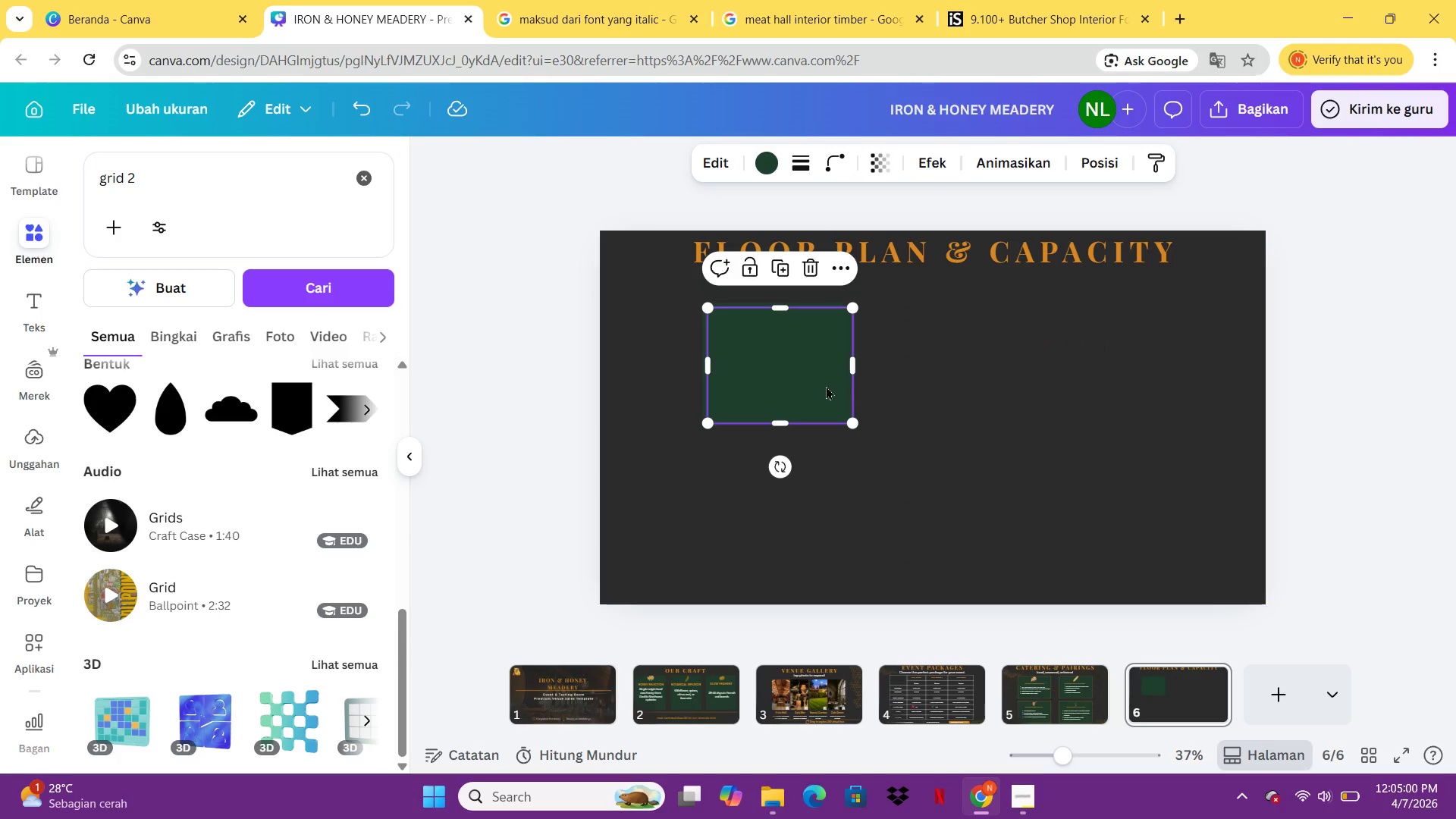 